 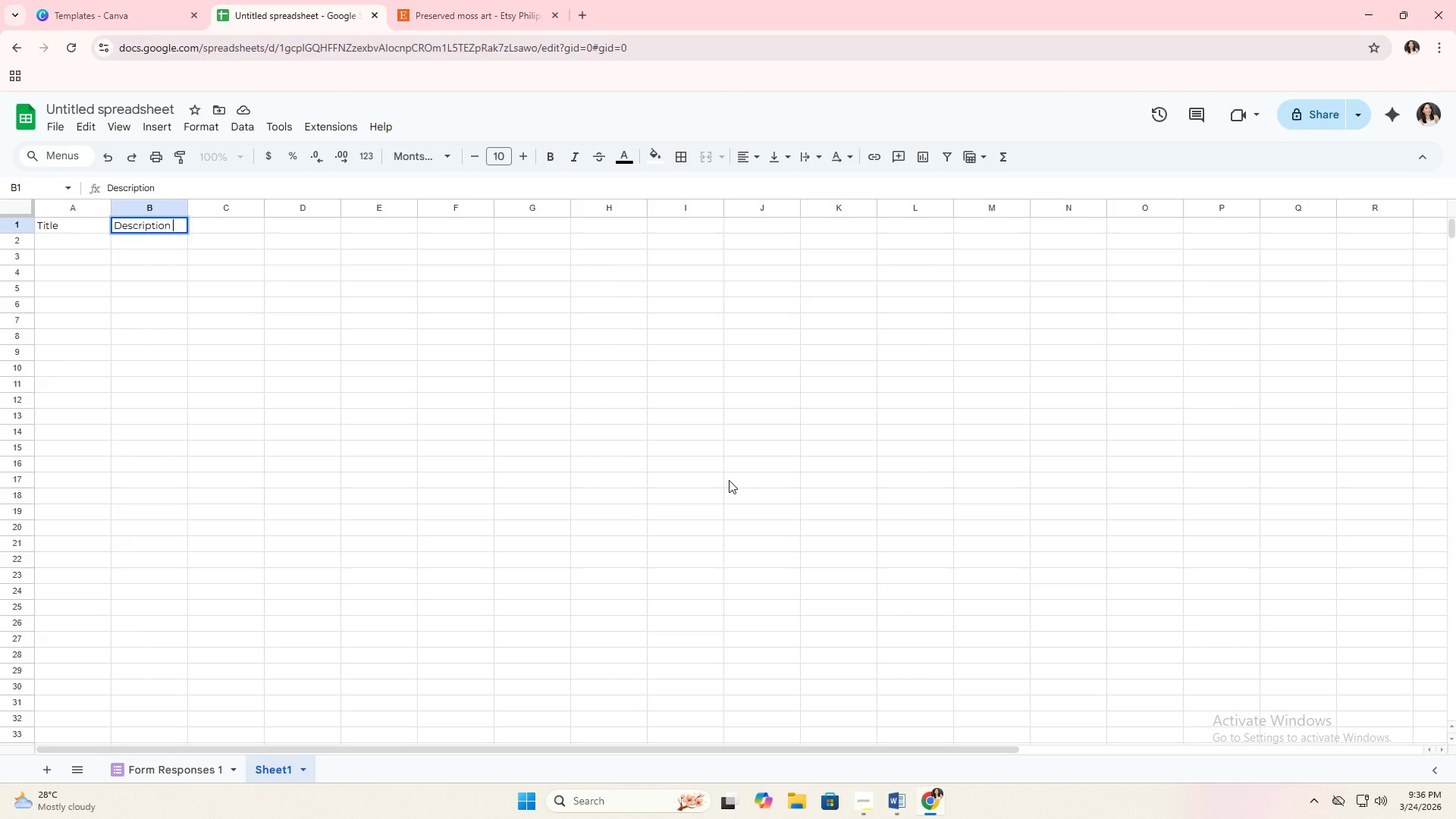 
key(Shift+9)
 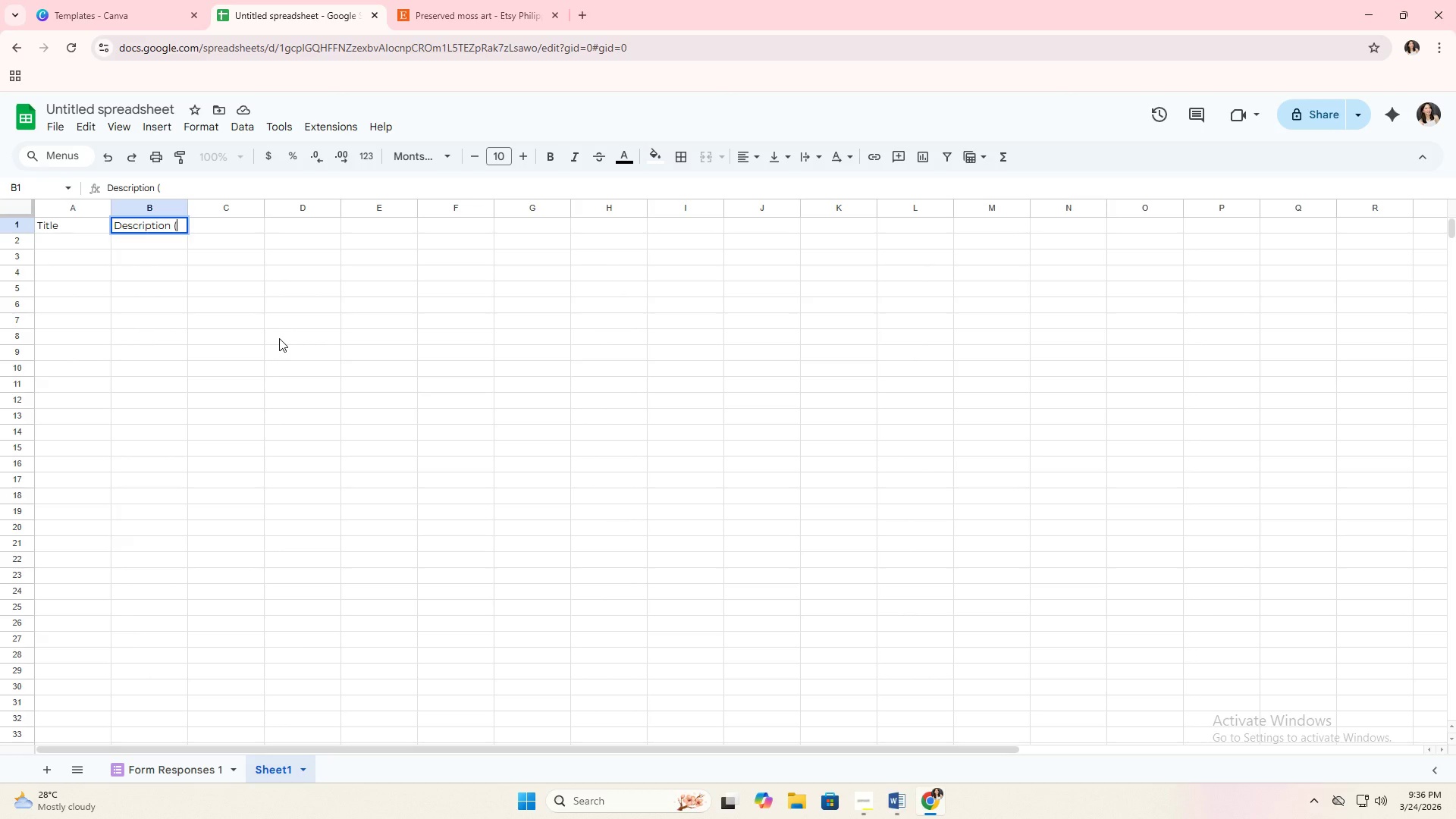 
key(CapsLock)
 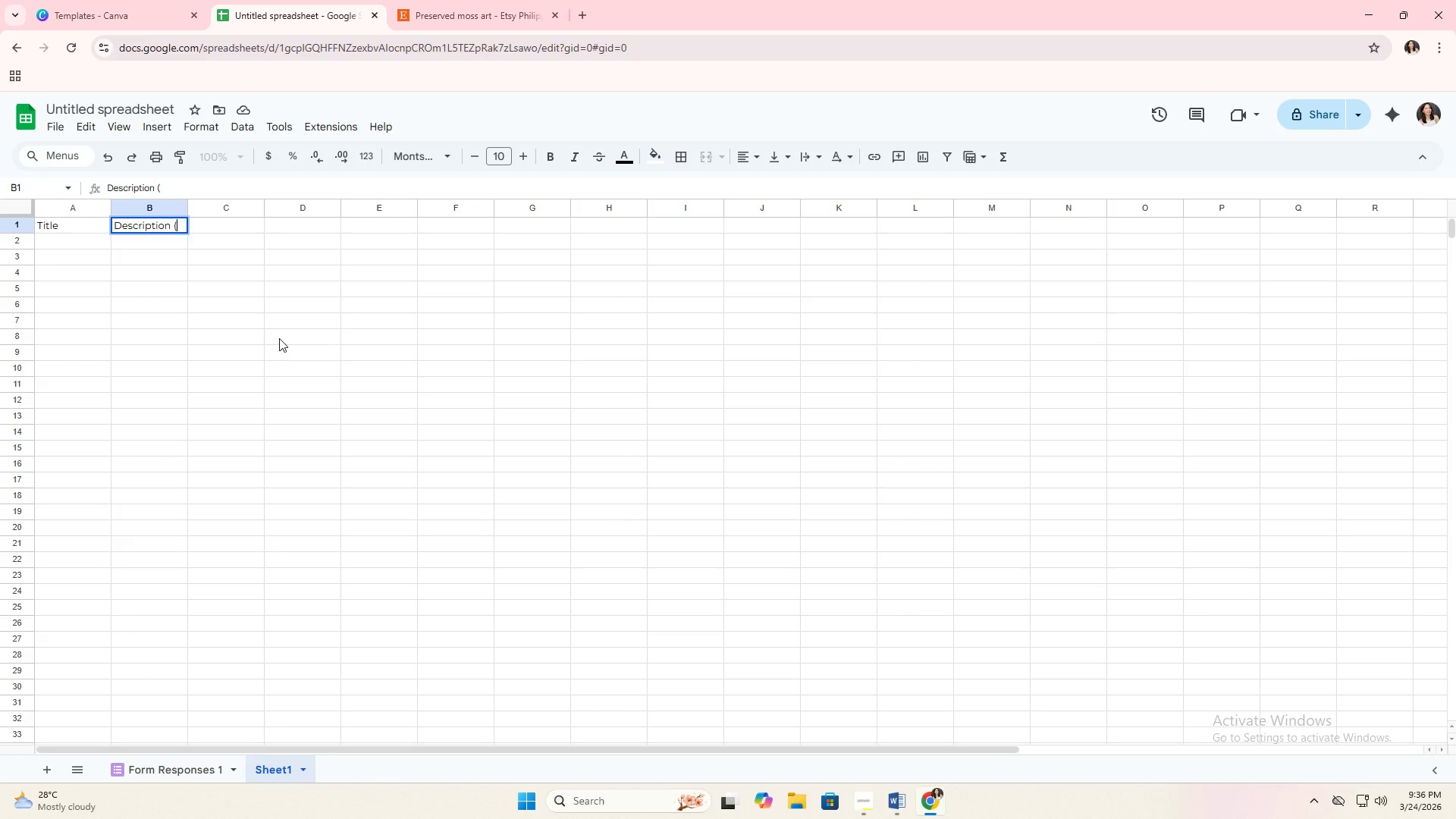 
hold_key(key=Backspace, duration=1.45)
 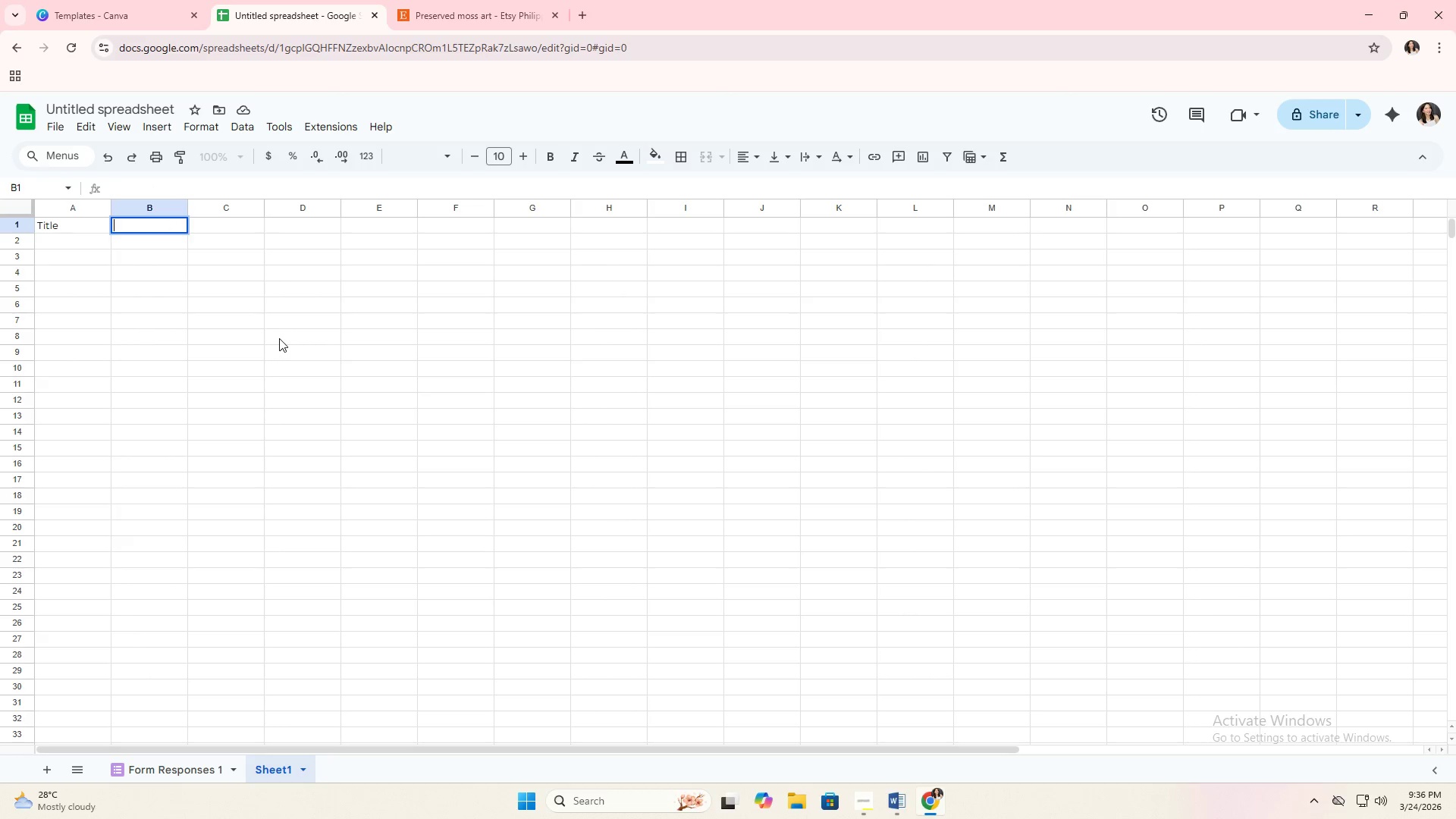 
type(Short & S)
key(Backspace)
type(d)
key(Backspace)
type(d)
key(Backspace)
type(Direct Description)
key(Tab)
type(Storytelling Description)
 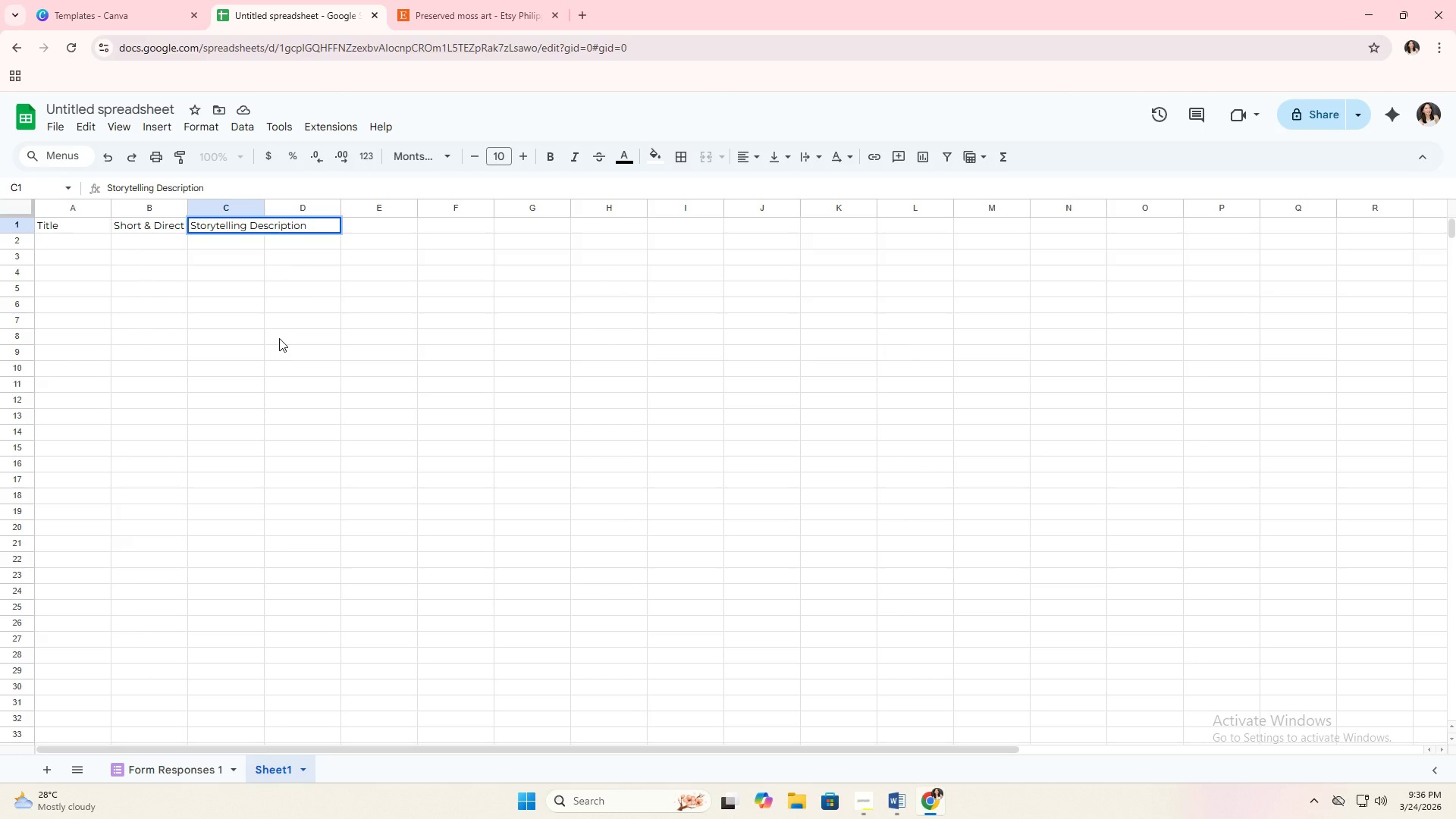 
key(ArrowRight)
 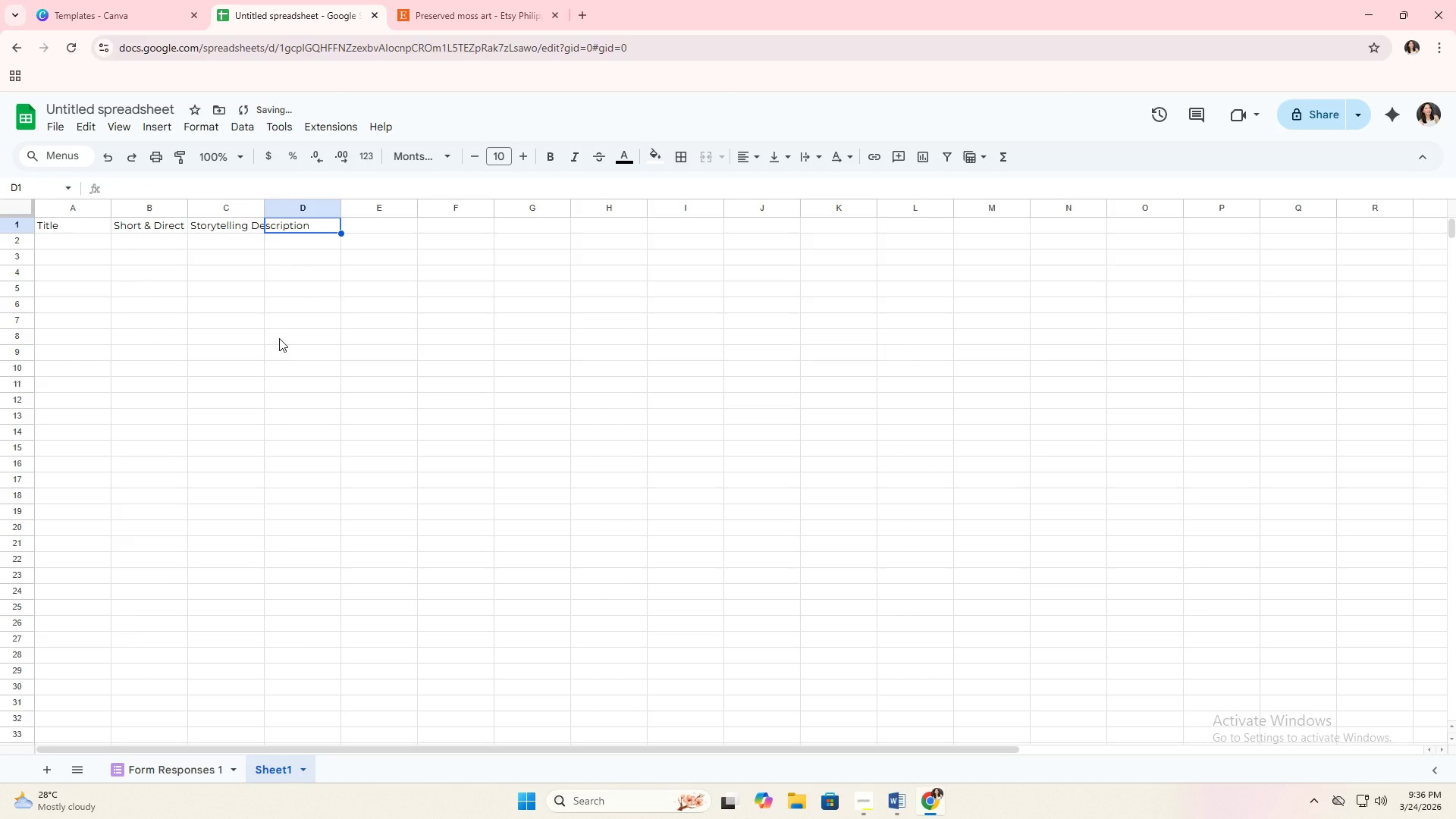 
type(Price )
 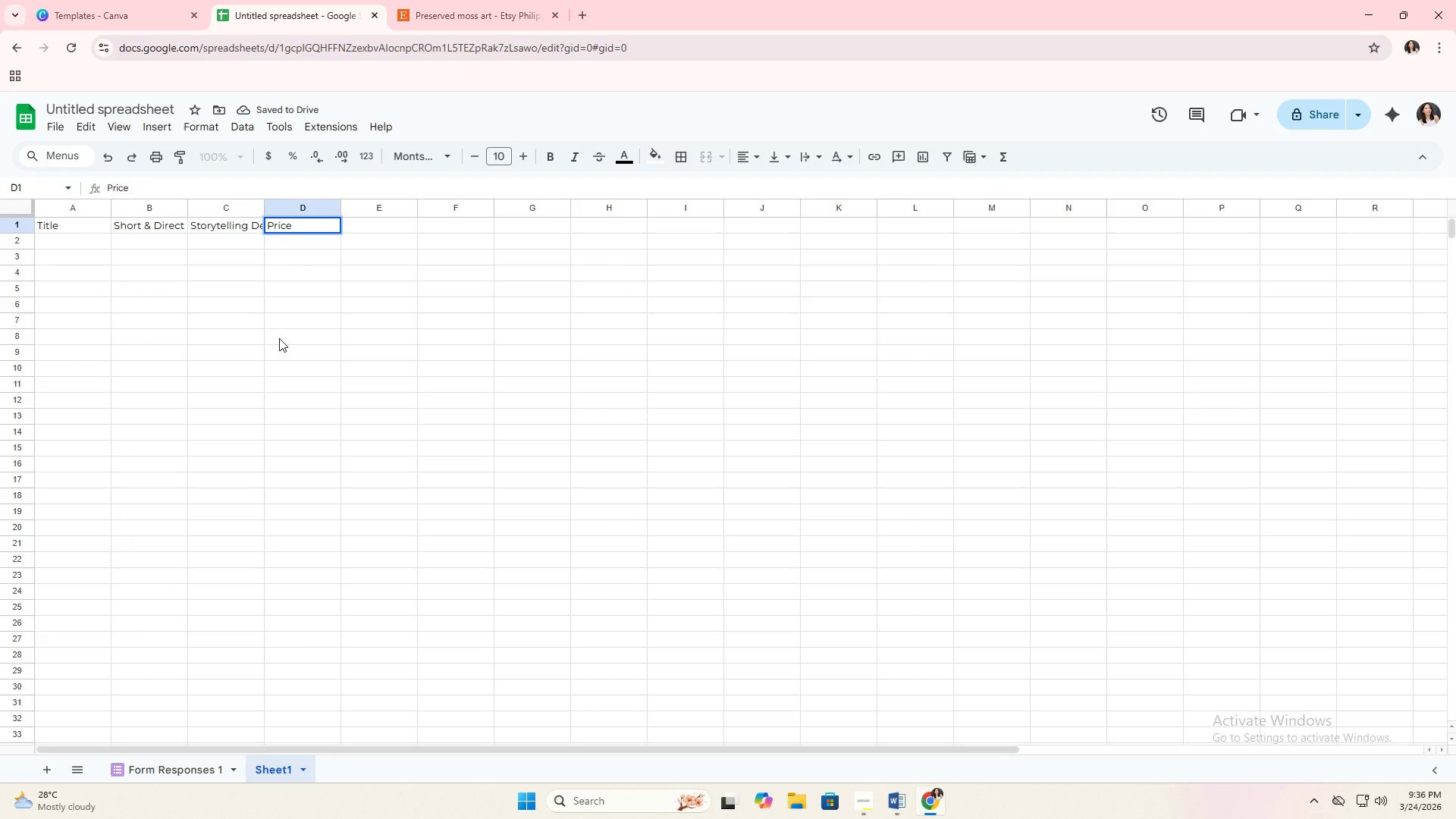 
key(ArrowRight)
 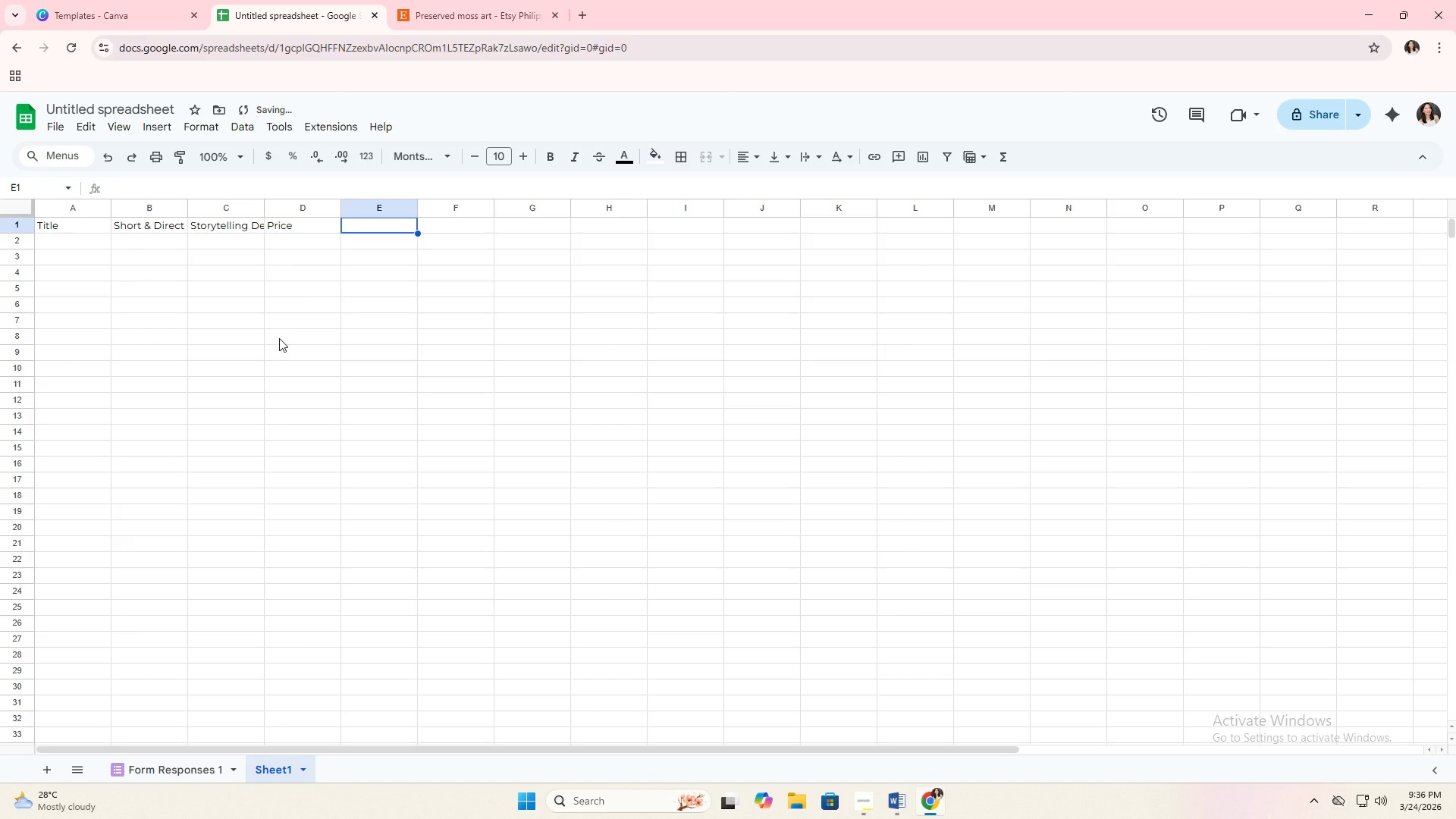 
type(Sk)
key(Backspace)
type(KU)
 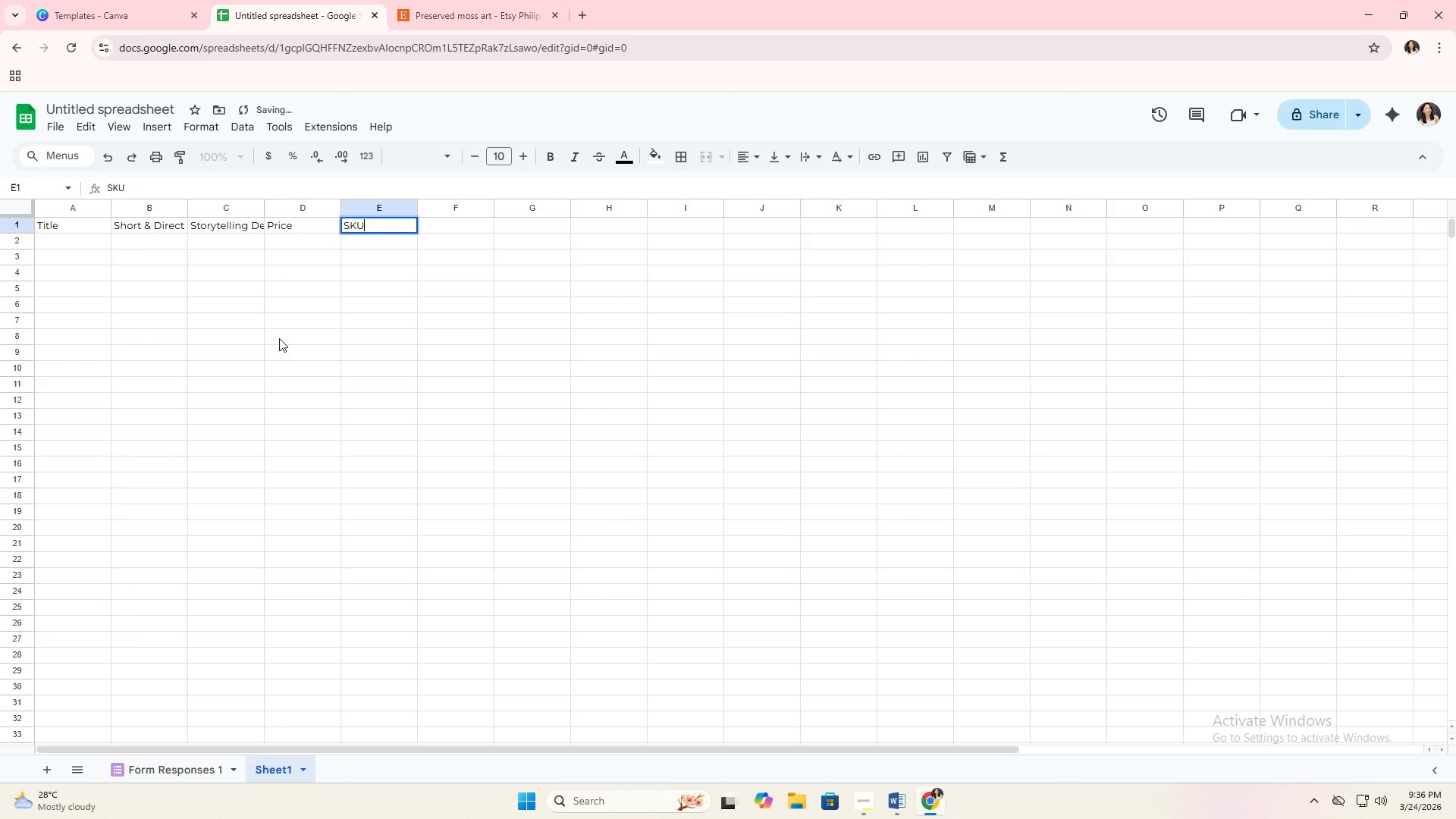 
key(Enter)
 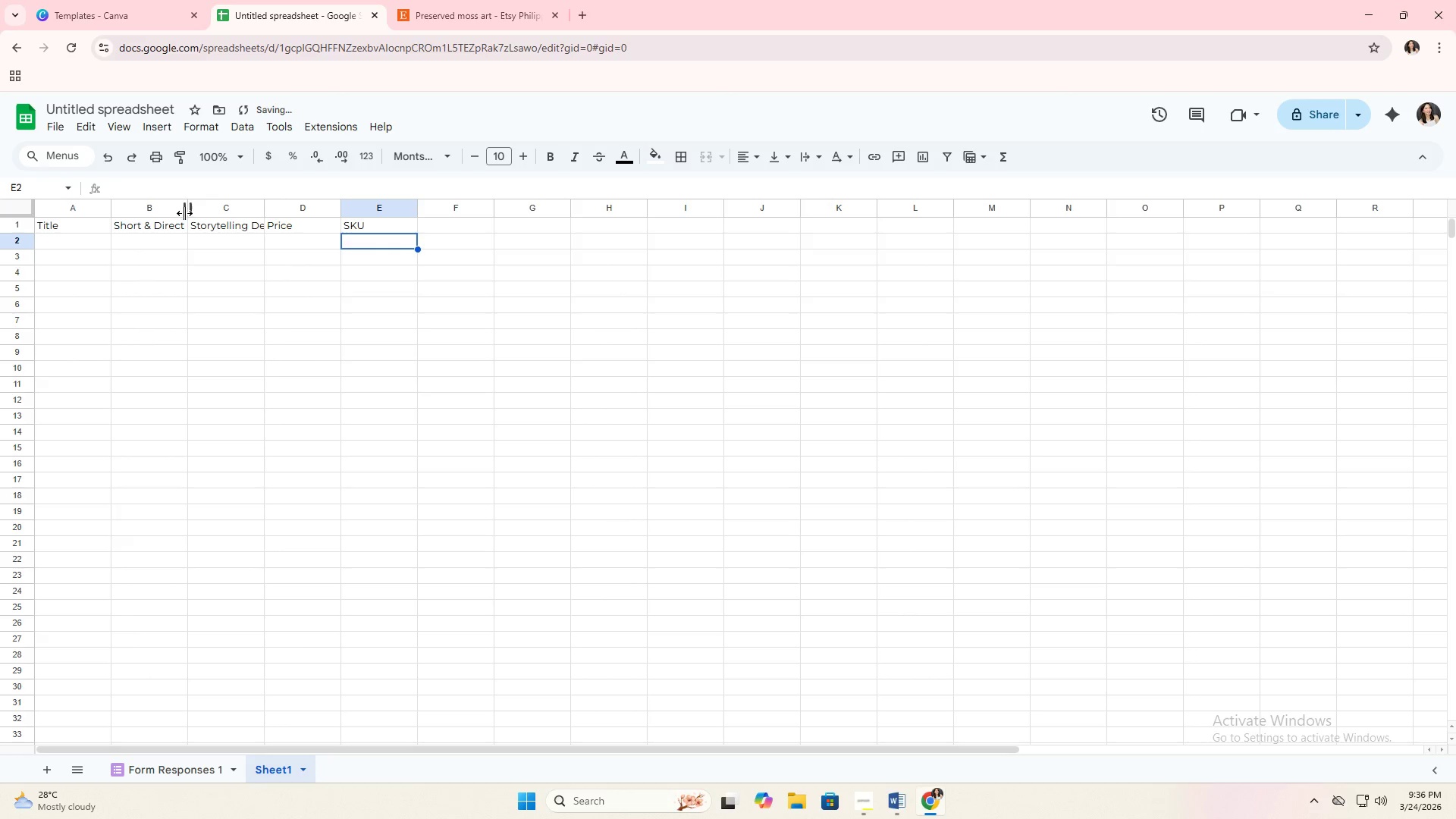 
double_click([184, 212])
 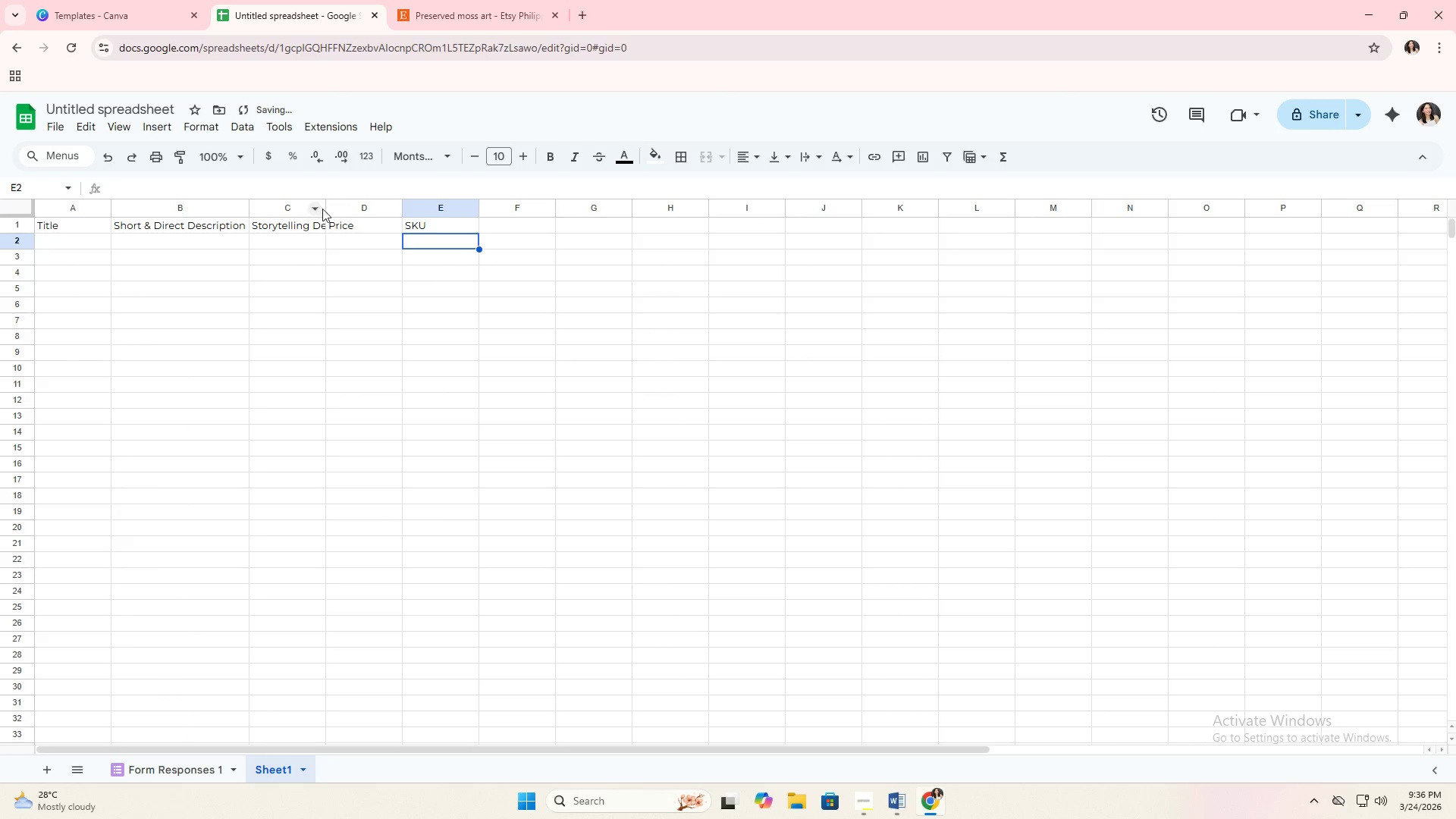 
double_click([324, 209])
 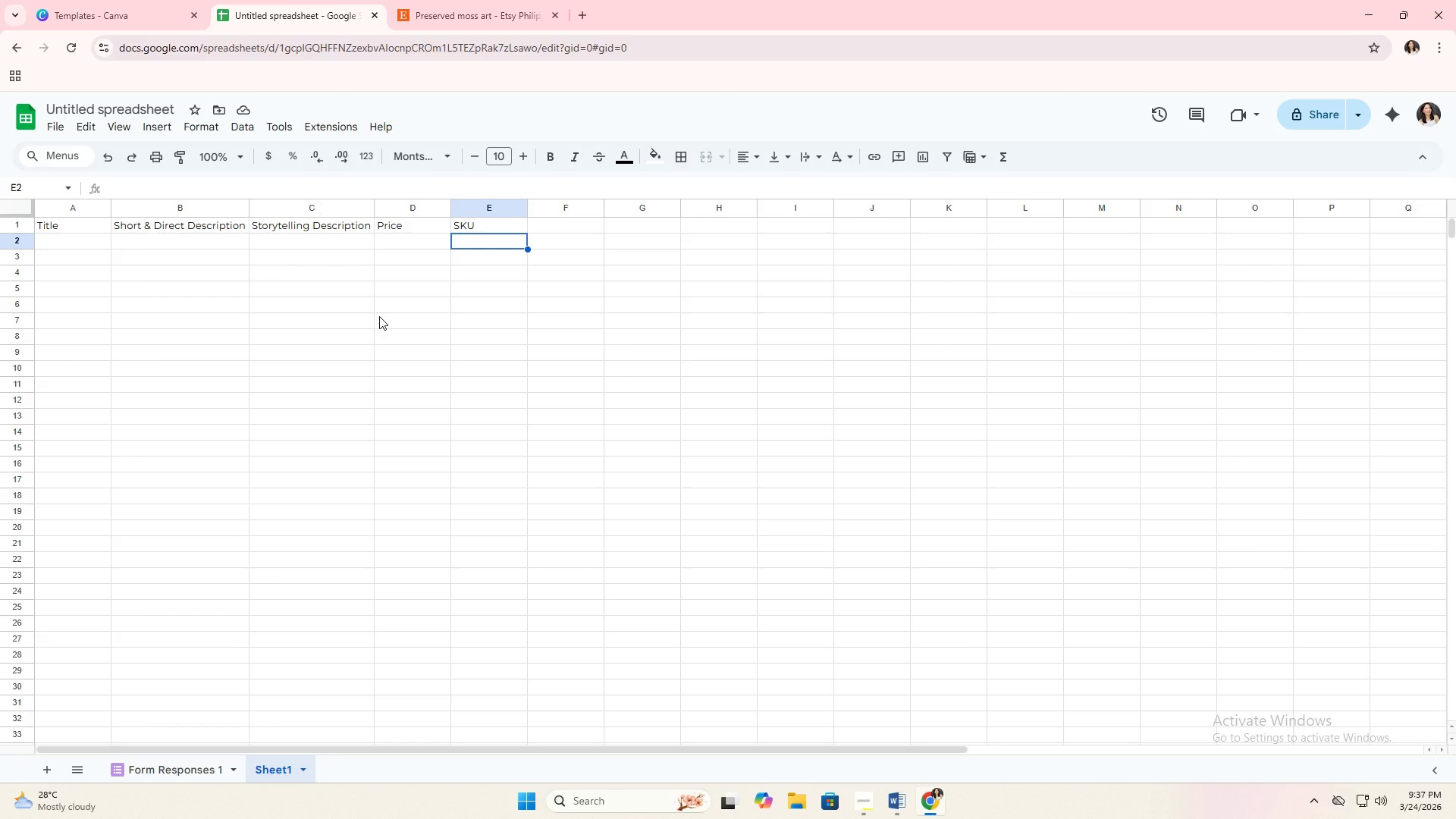 
wait(21.25)
 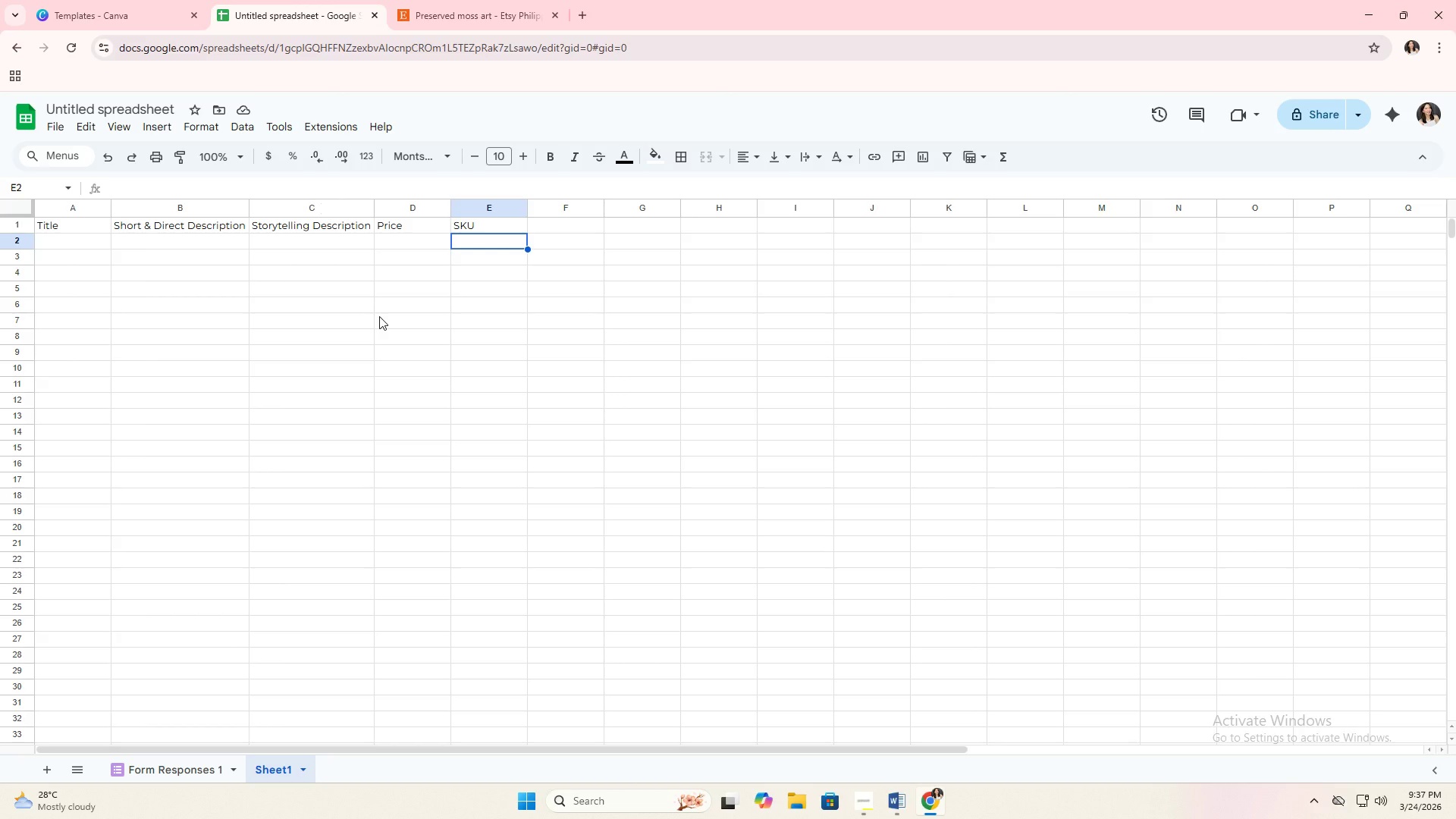 
left_click([93, 220])
 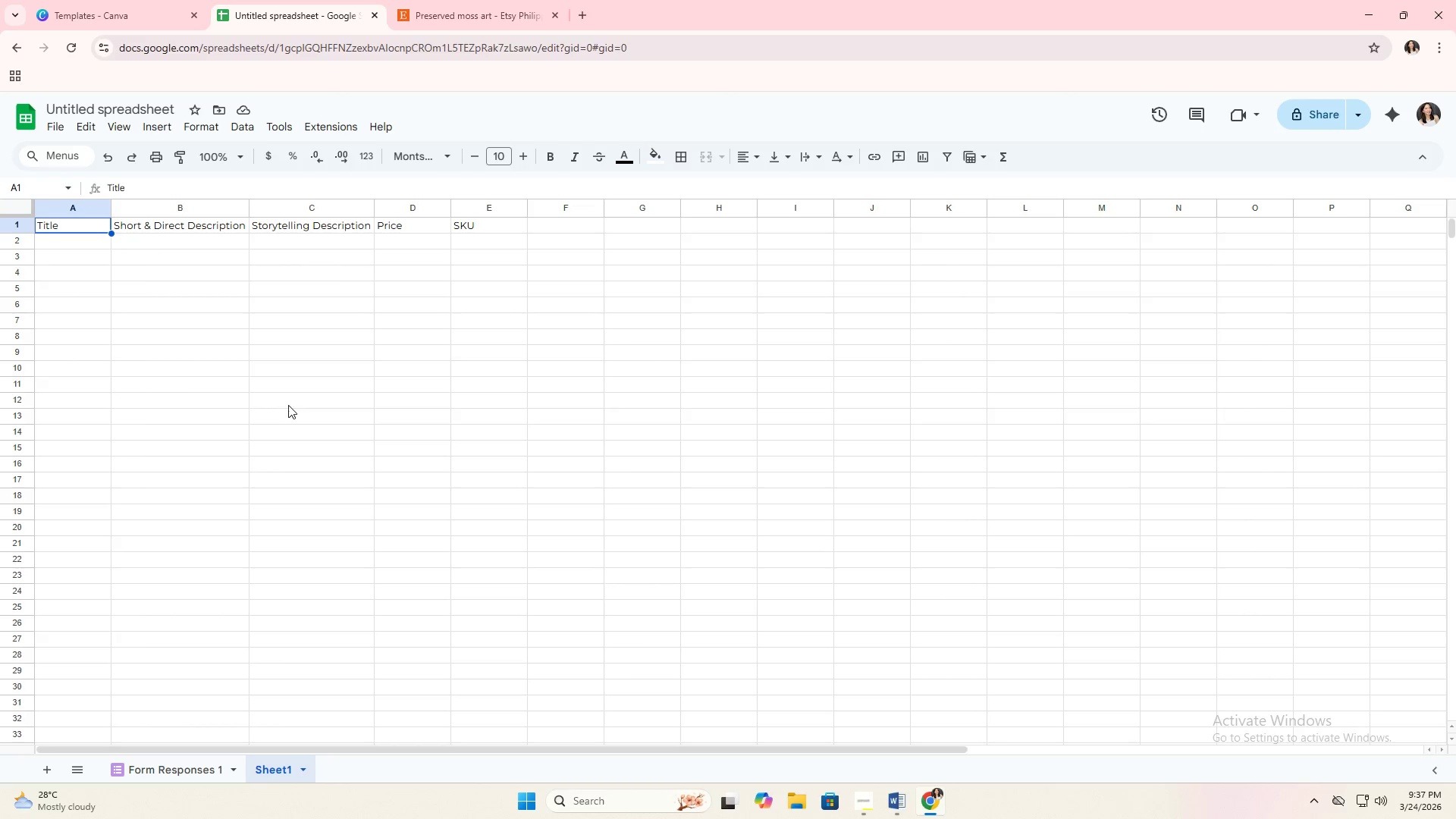 
key(Alt+AltLeft)
 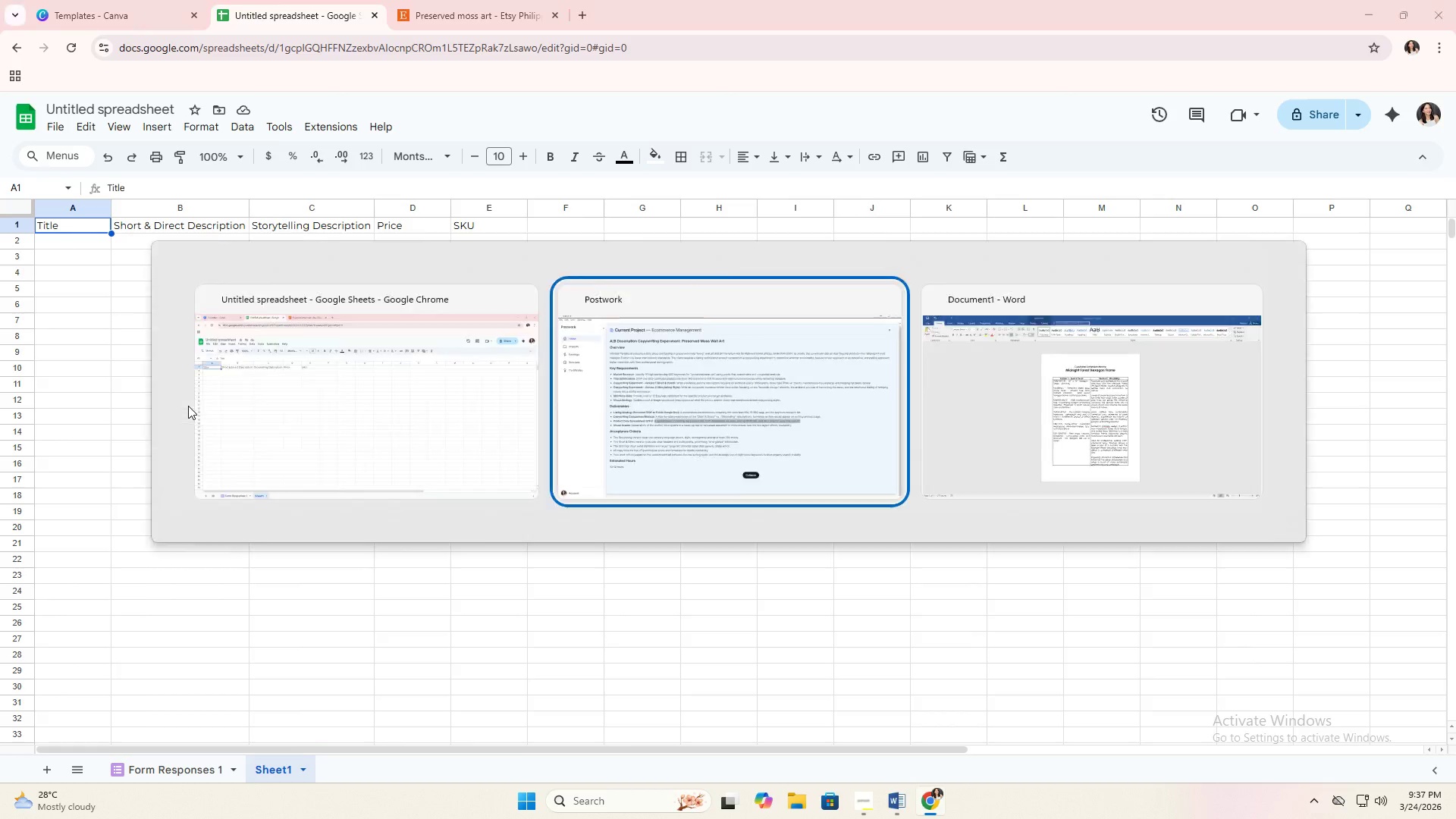 
key(Alt+Tab)